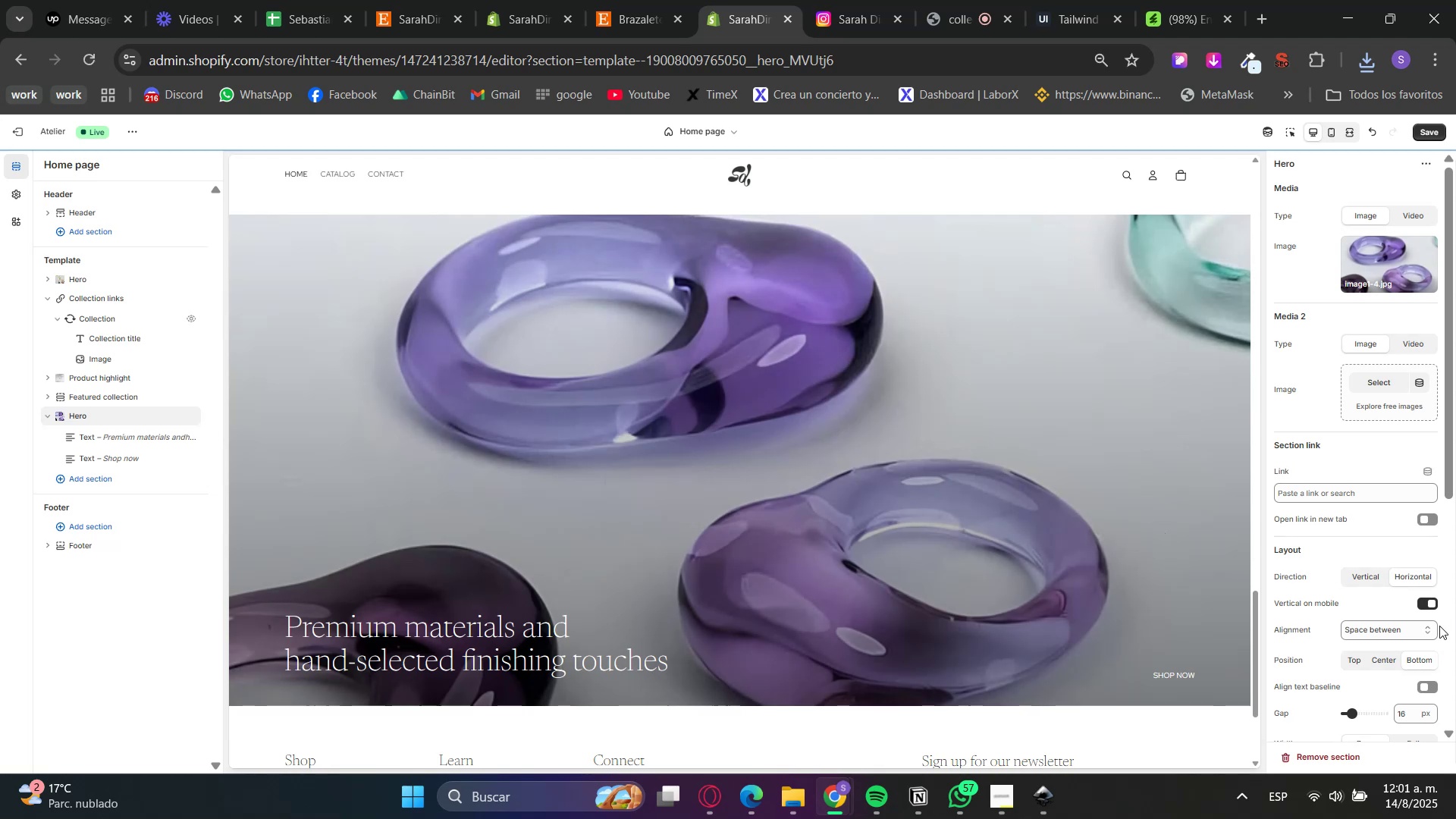 
scroll: coordinate [1408, 657], scroll_direction: down, amount: 2.0
 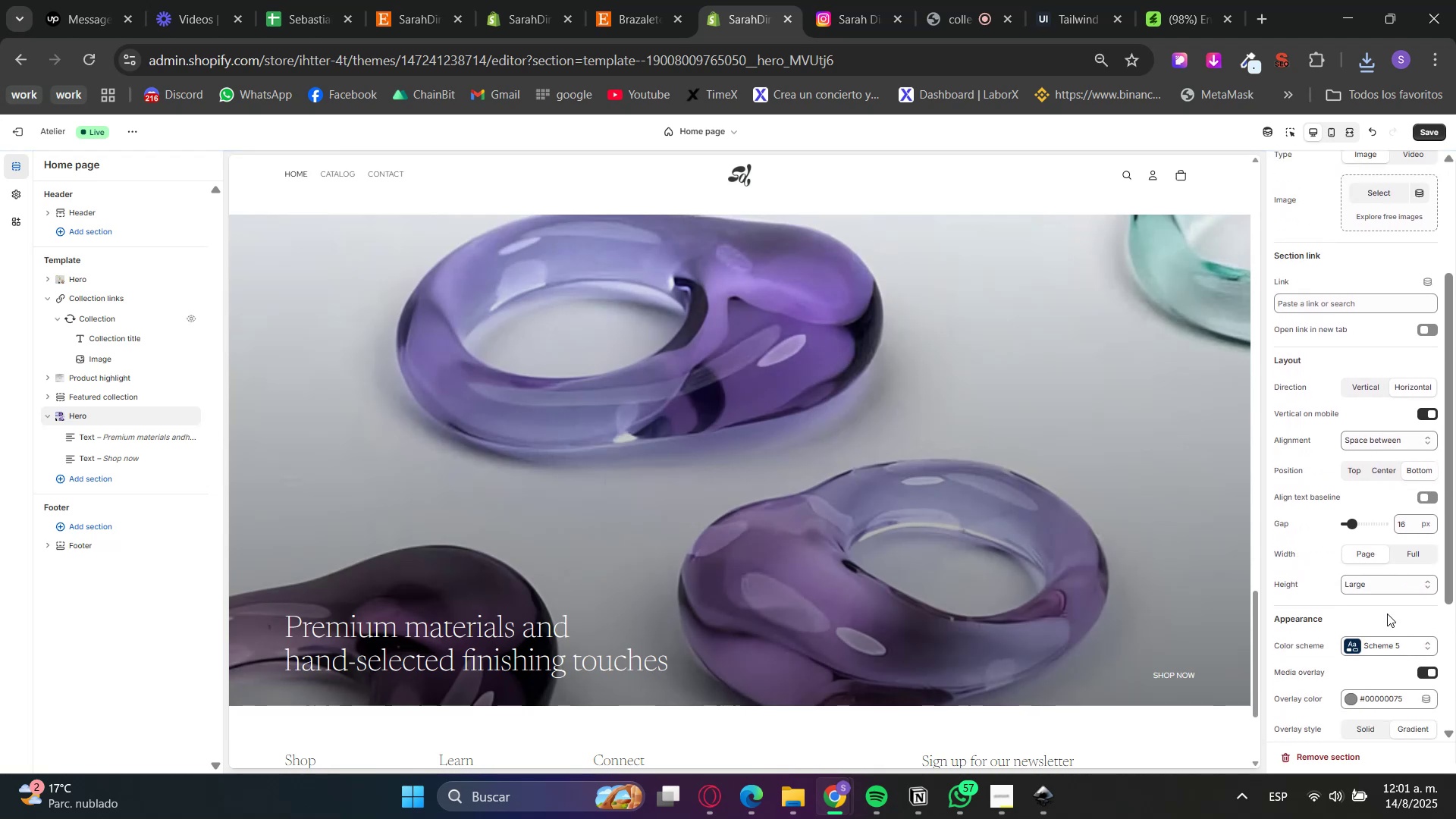 
left_click([1360, 591])
 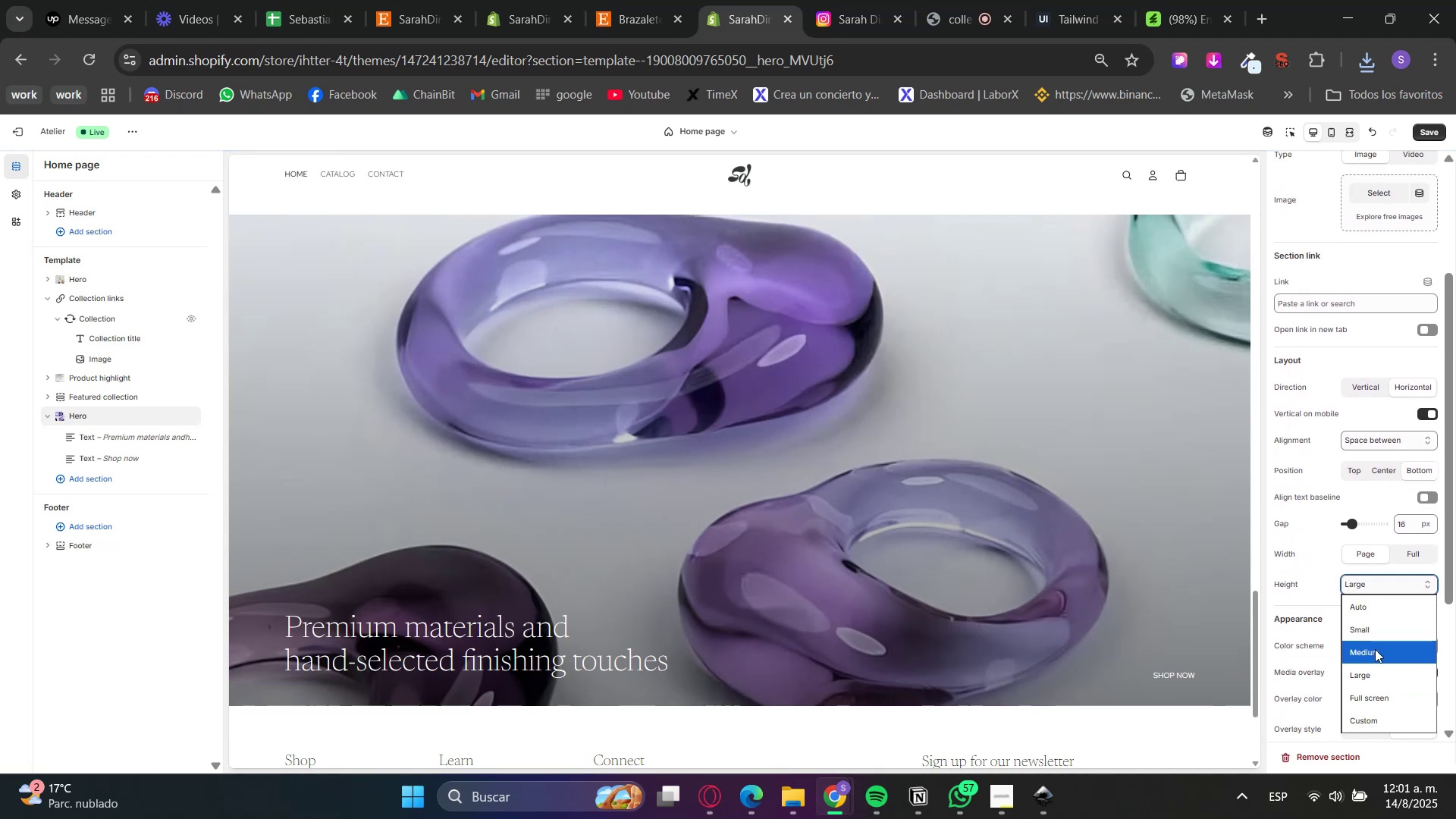 
left_click([1375, 651])
 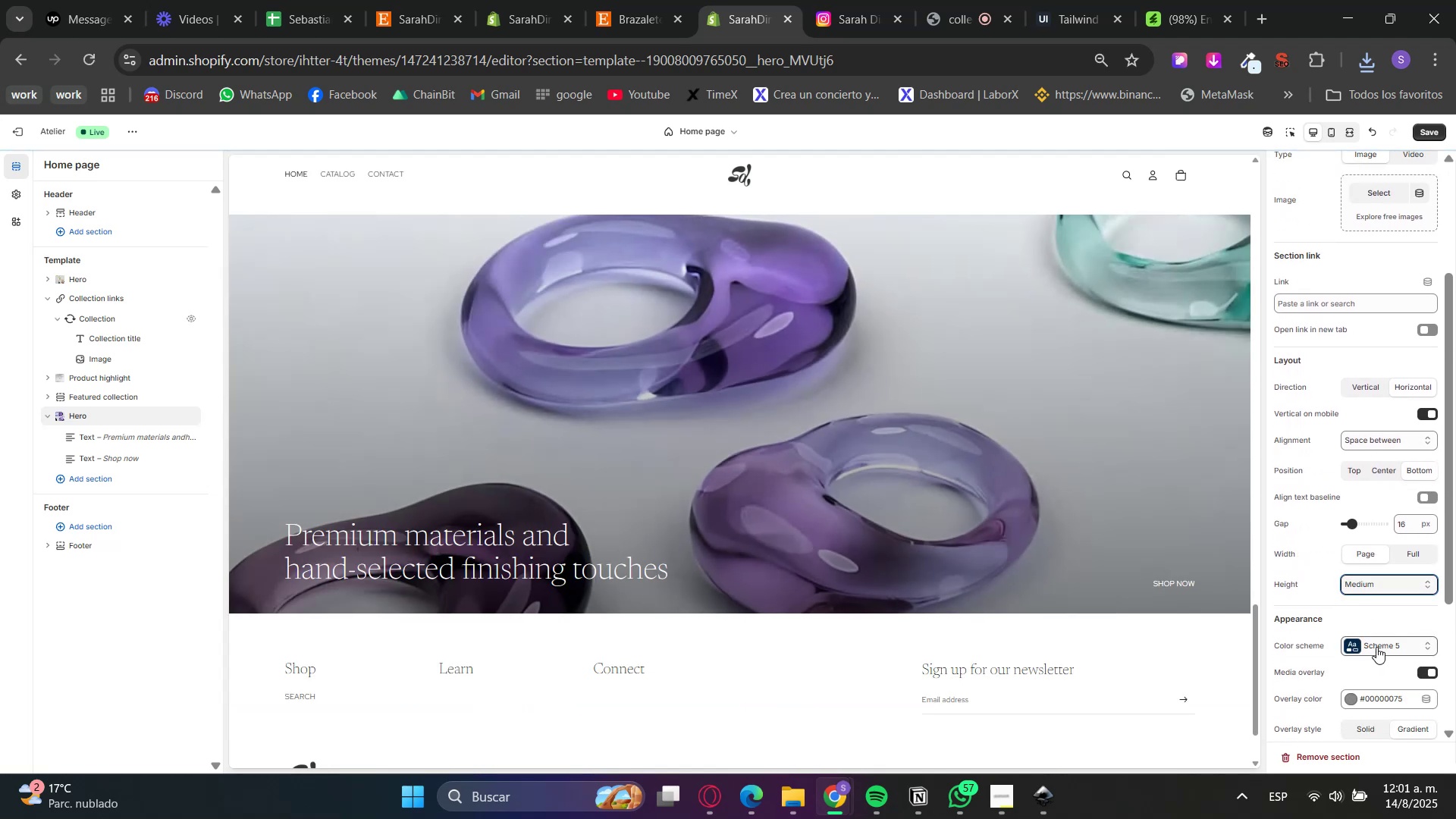 
left_click([1386, 580])
 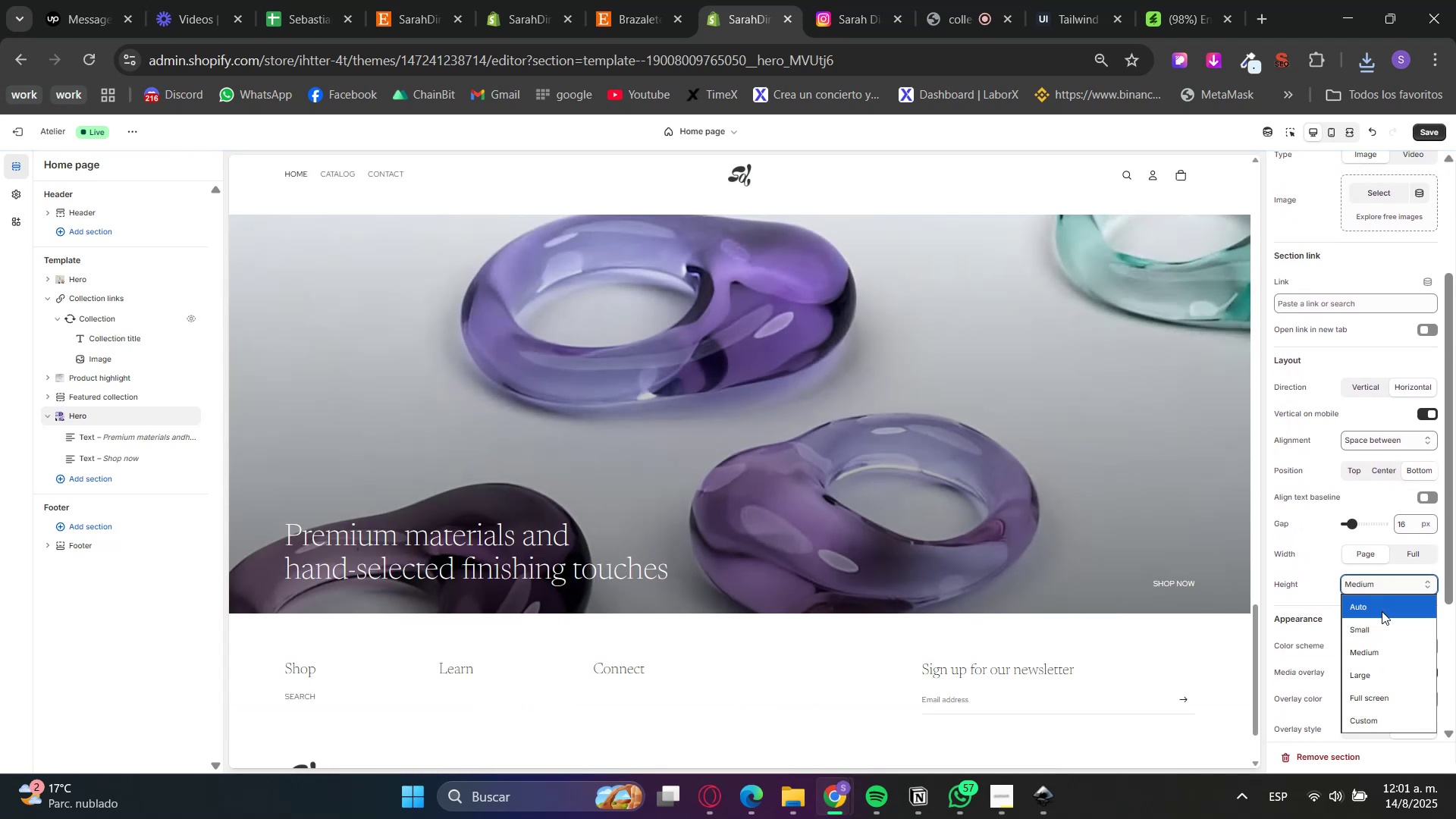 
left_click_drag(start_coordinate=[1378, 642], to_coordinate=[1379, 631])
 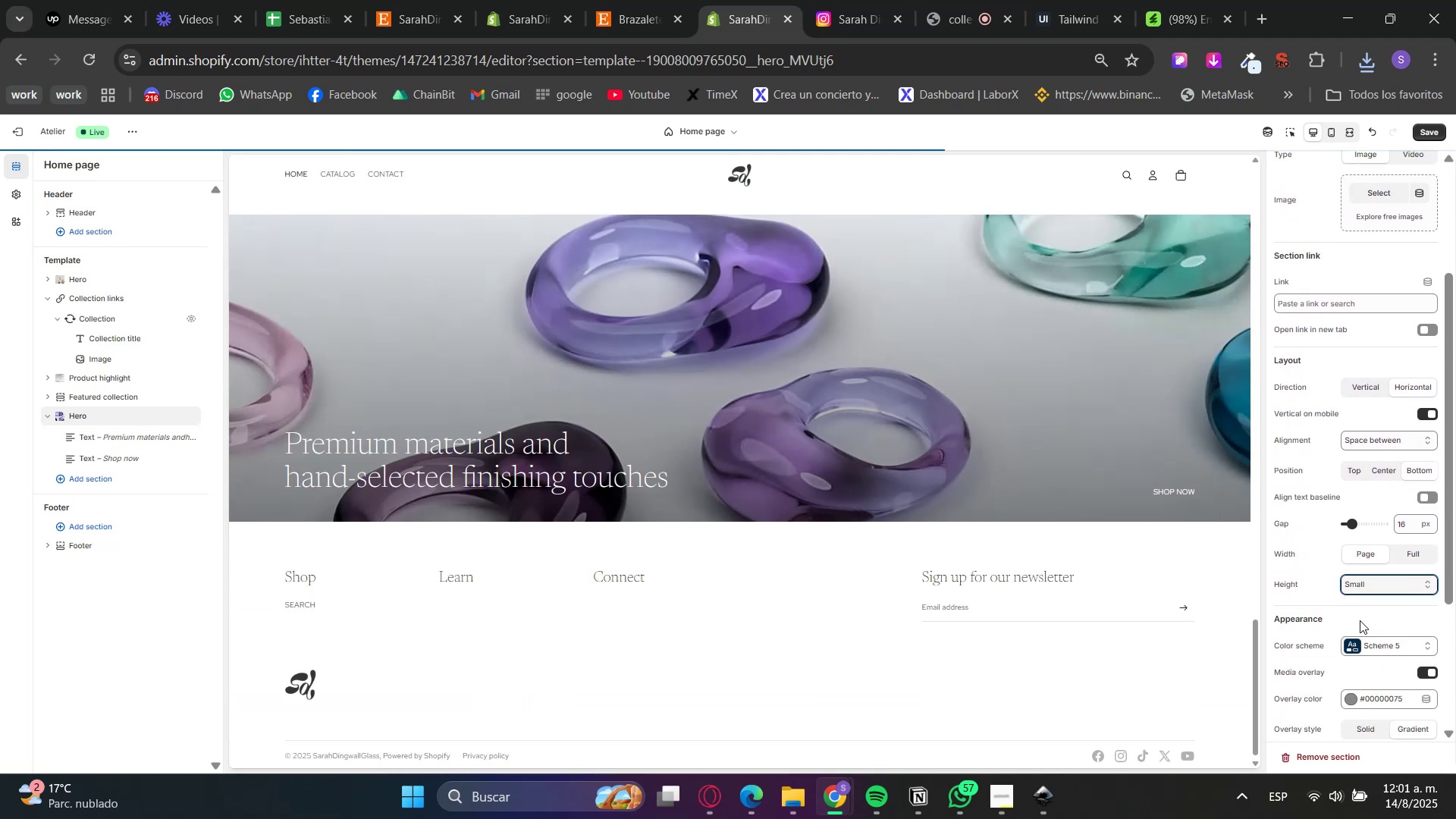 
scroll: coordinate [1059, 617], scroll_direction: up, amount: 1.0
 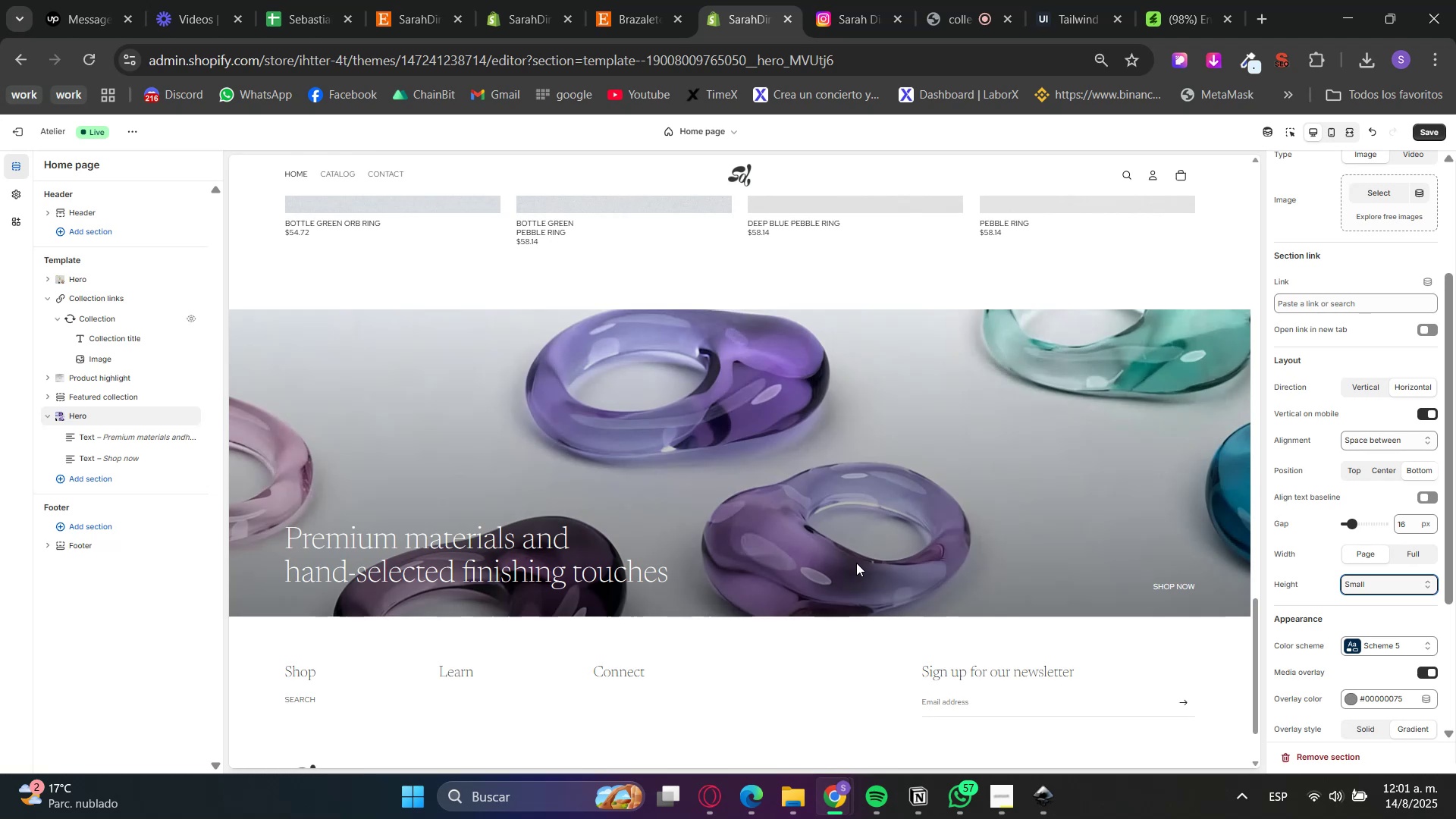 
wait(12.63)
 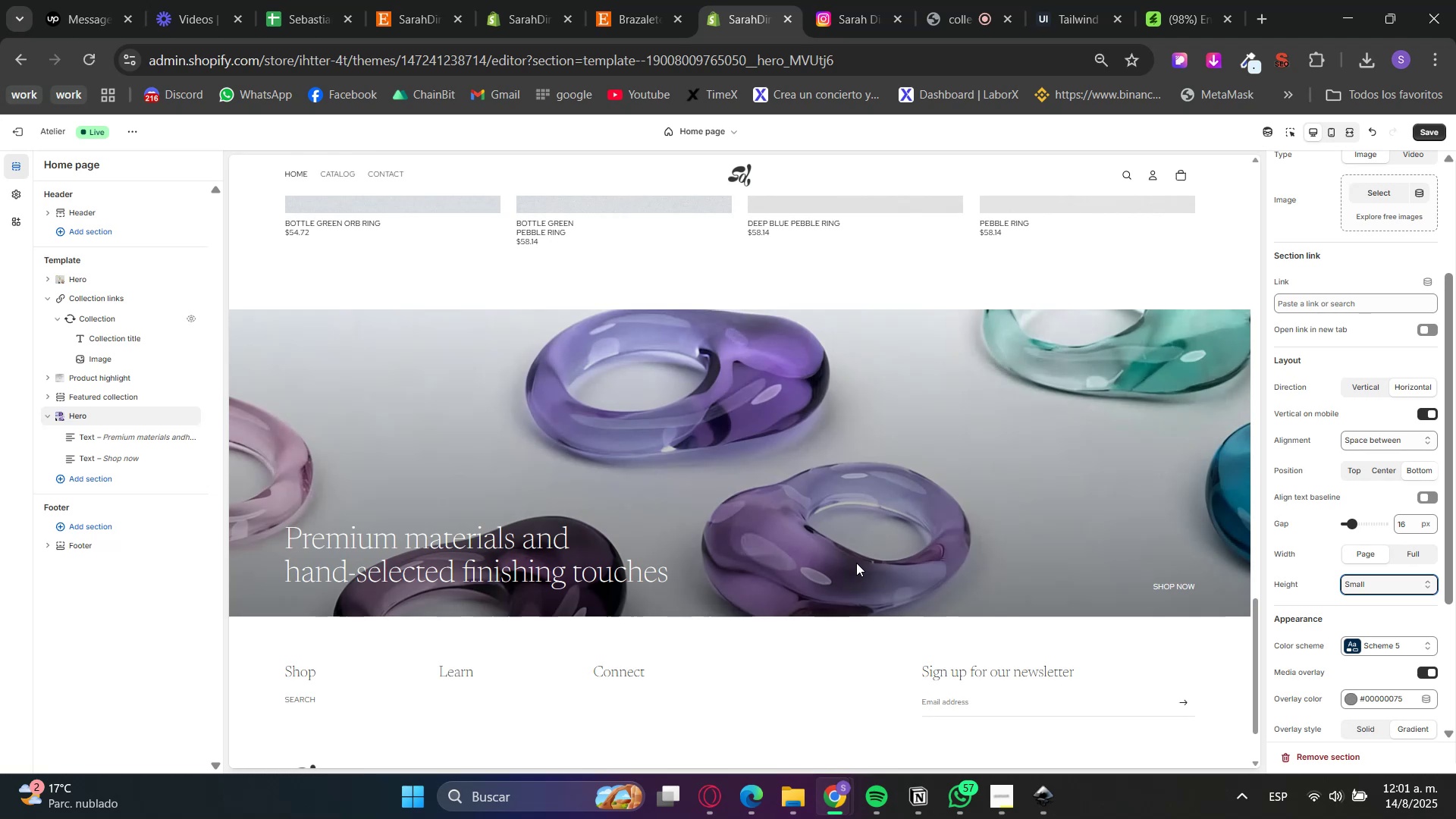 
scroll: coordinate [441, 689], scroll_direction: up, amount: 10.0
 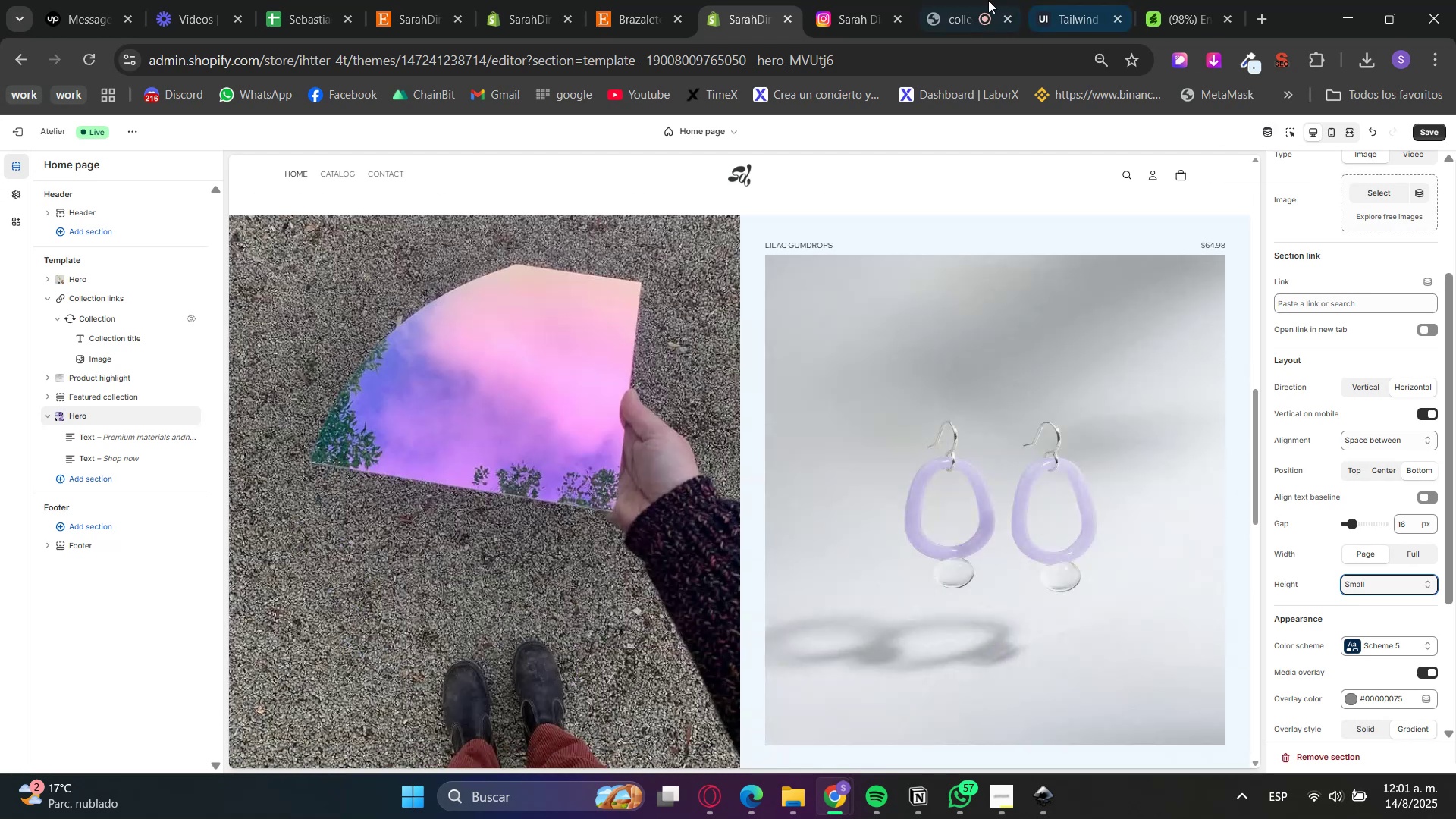 
left_click([861, 0])
 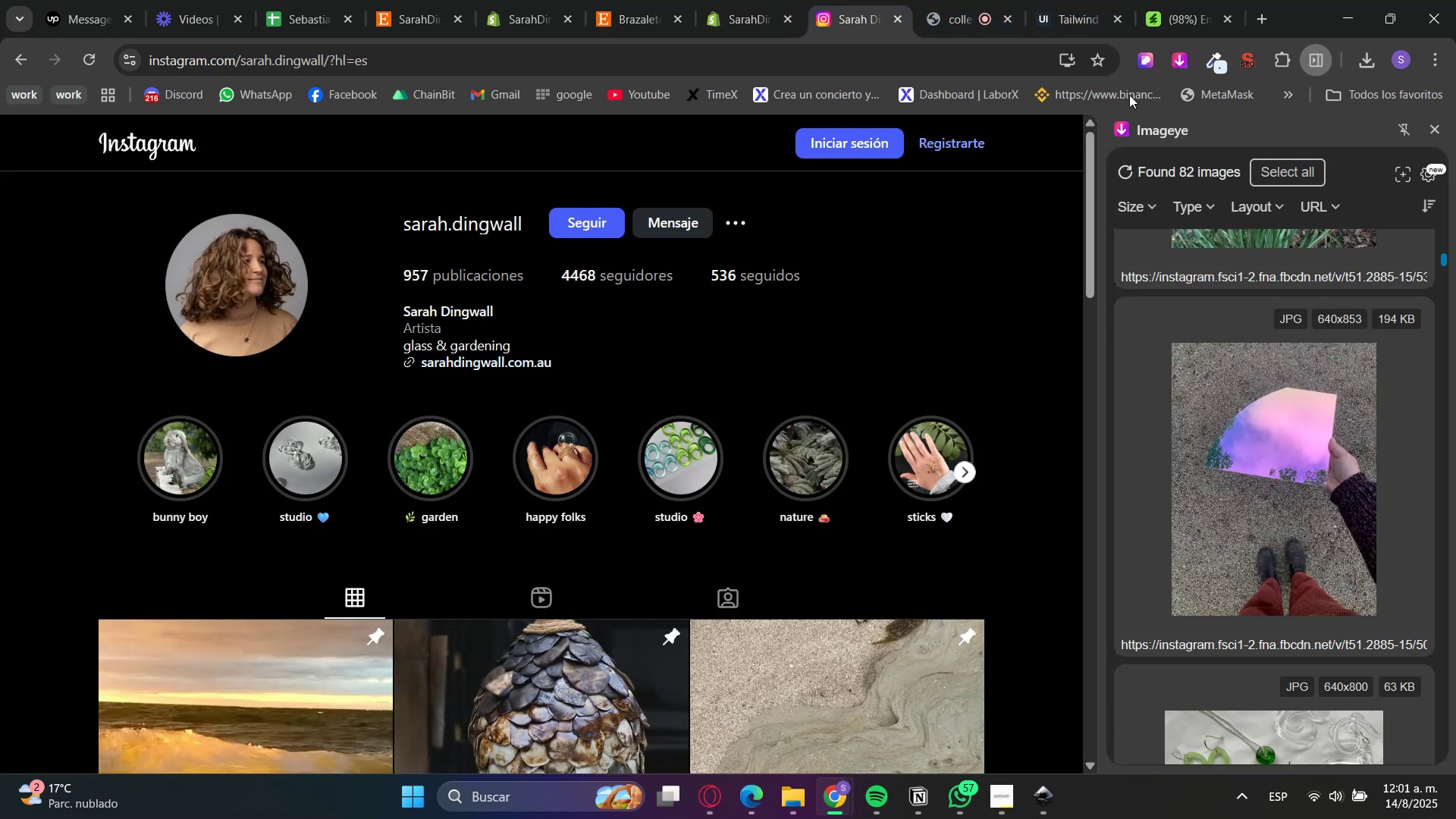 
scroll: coordinate [1233, 379], scroll_direction: up, amount: 12.0
 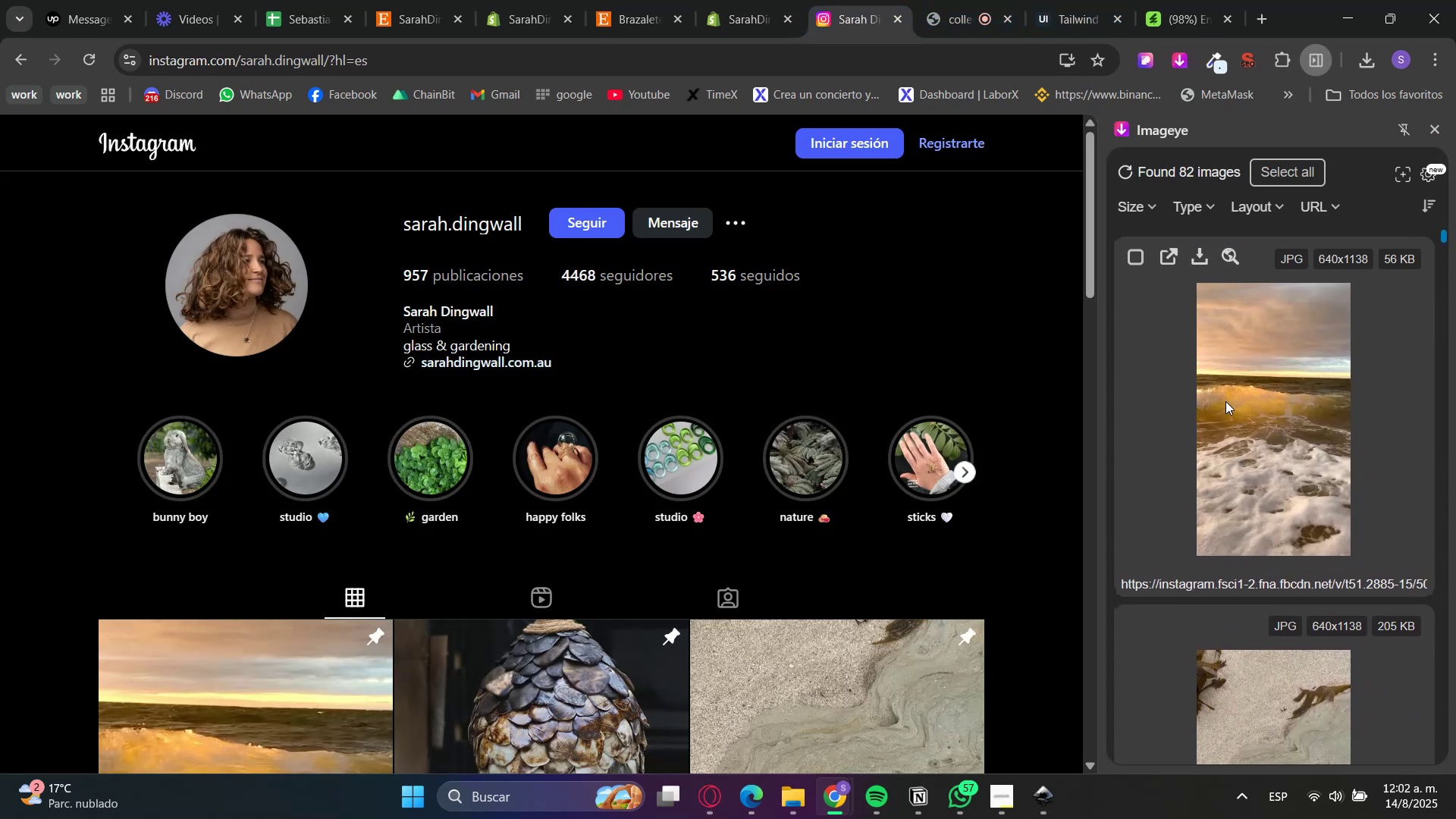 
scroll: coordinate [1228, 409], scroll_direction: down, amount: 3.0
 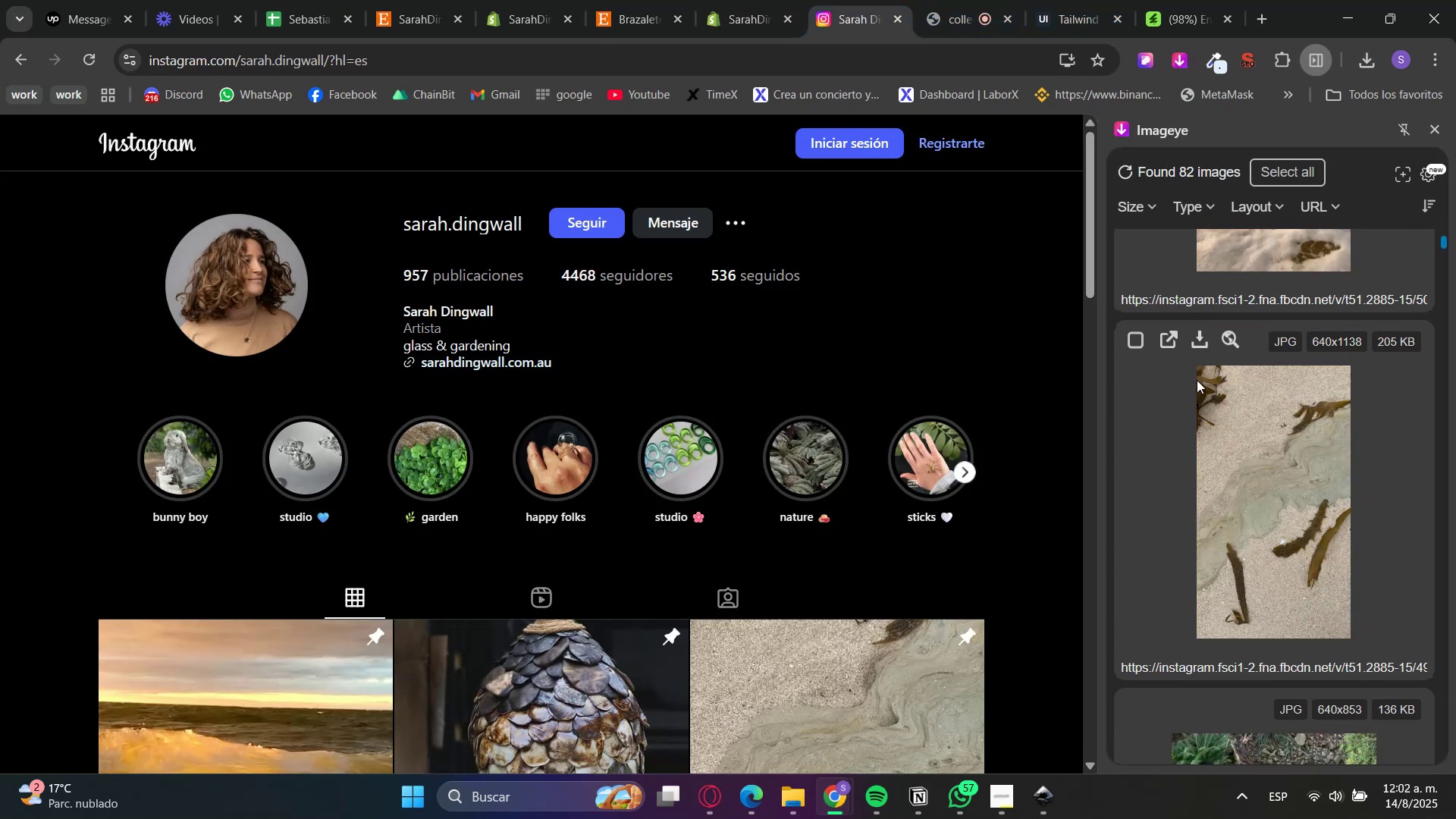 
left_click([1197, 343])
 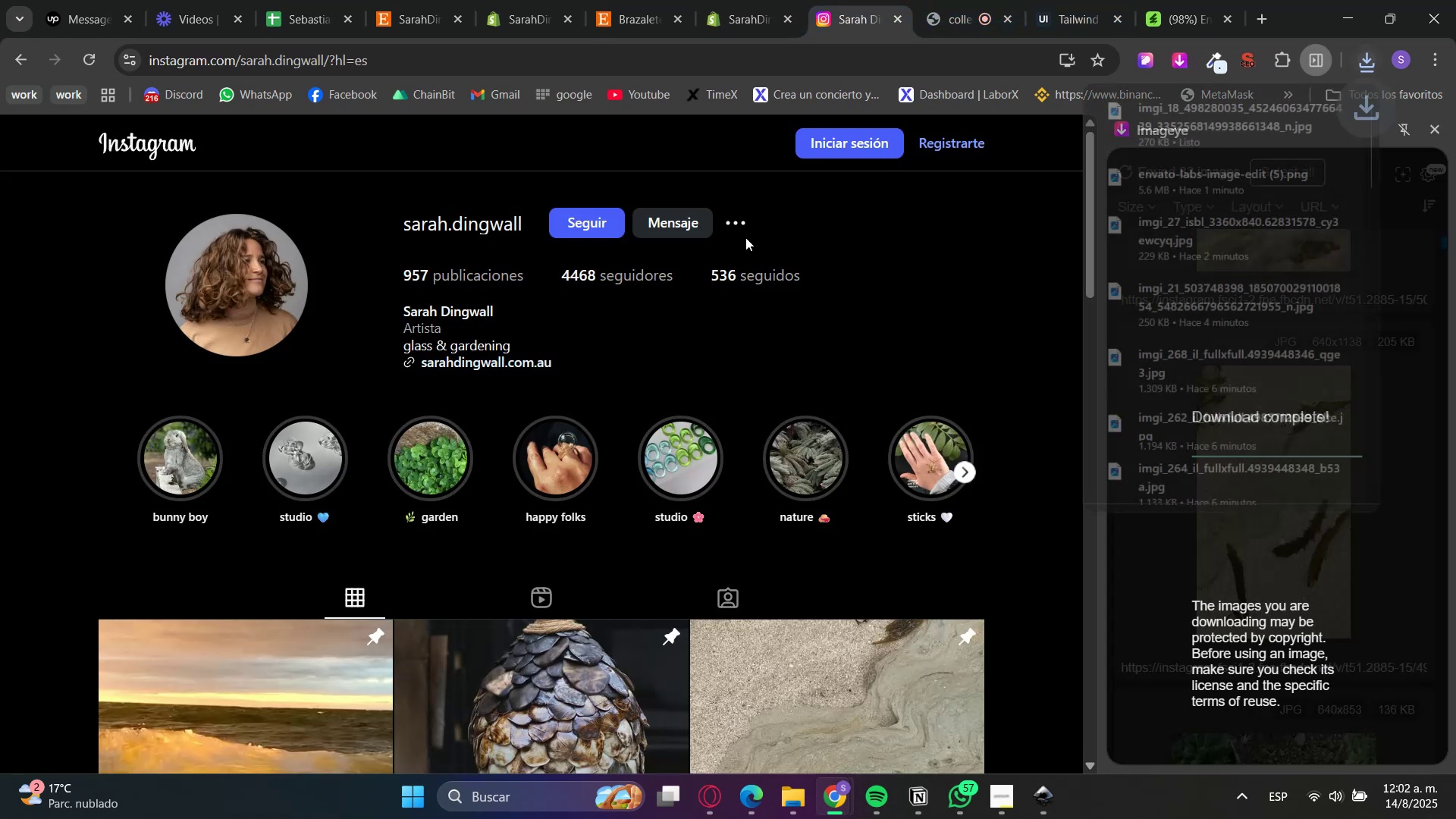 
left_click([723, 0])
 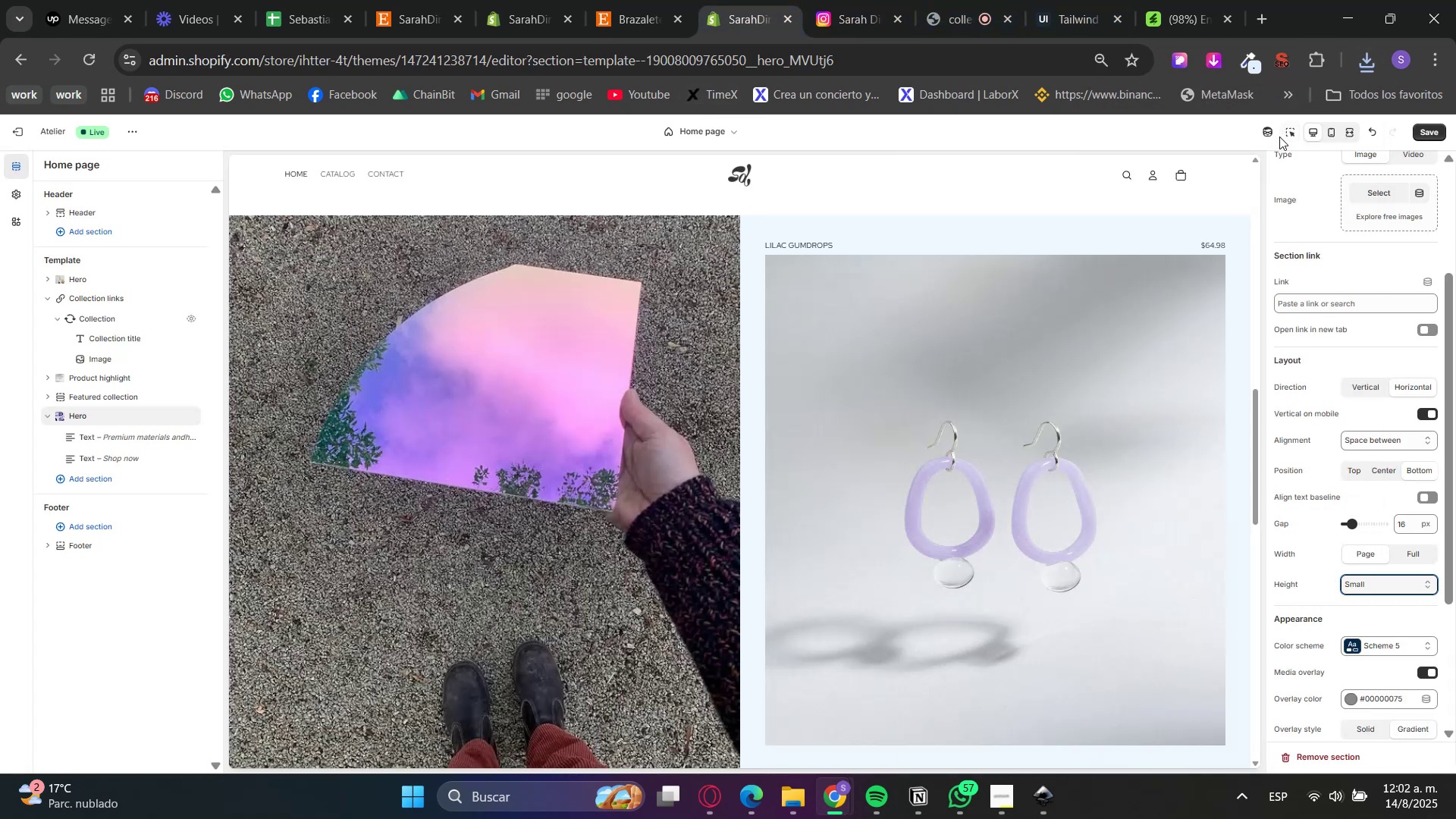 
double_click([1283, 132])
 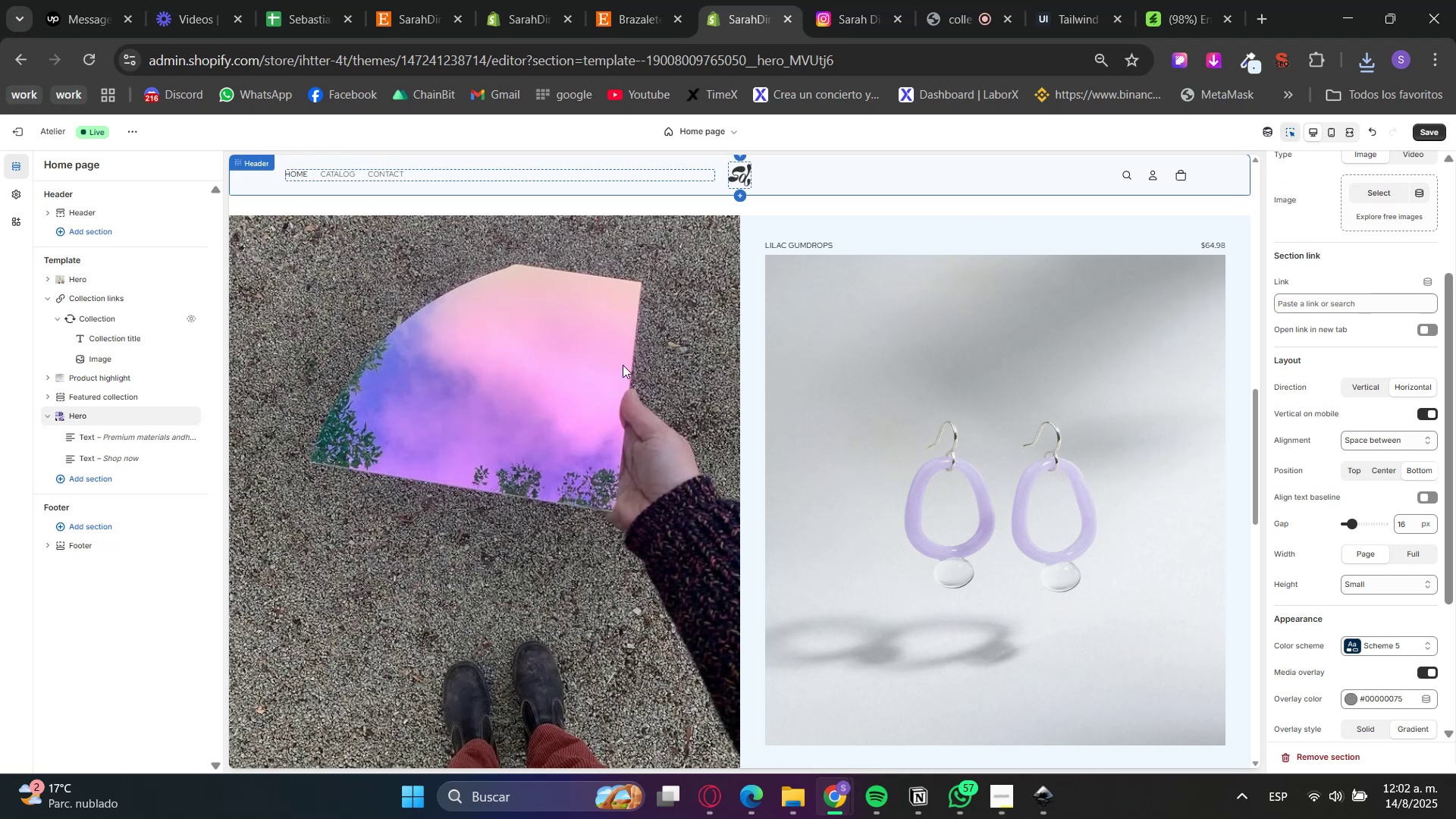 
triple_click([601, 375])
 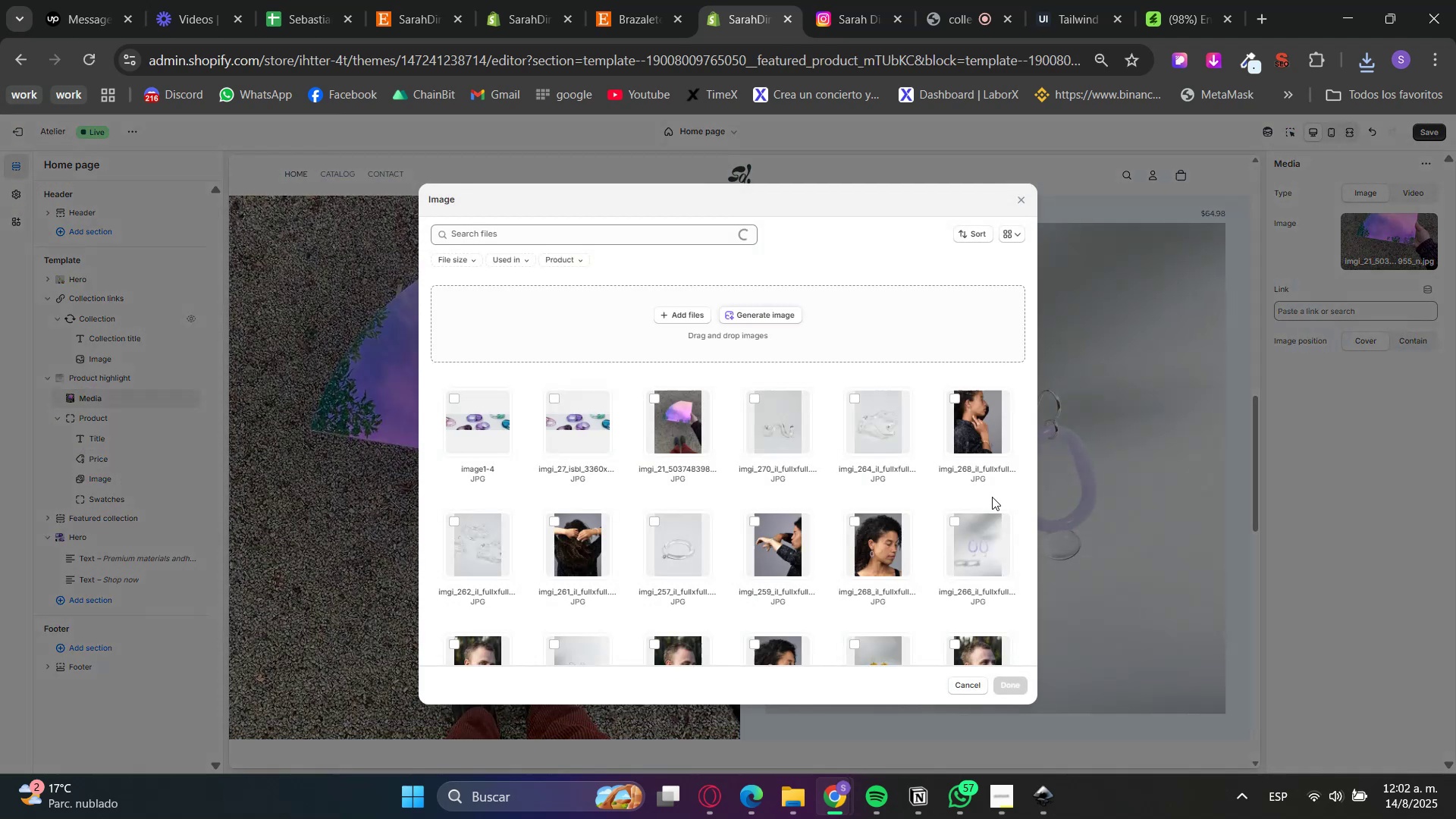 
left_click([780, 801])
 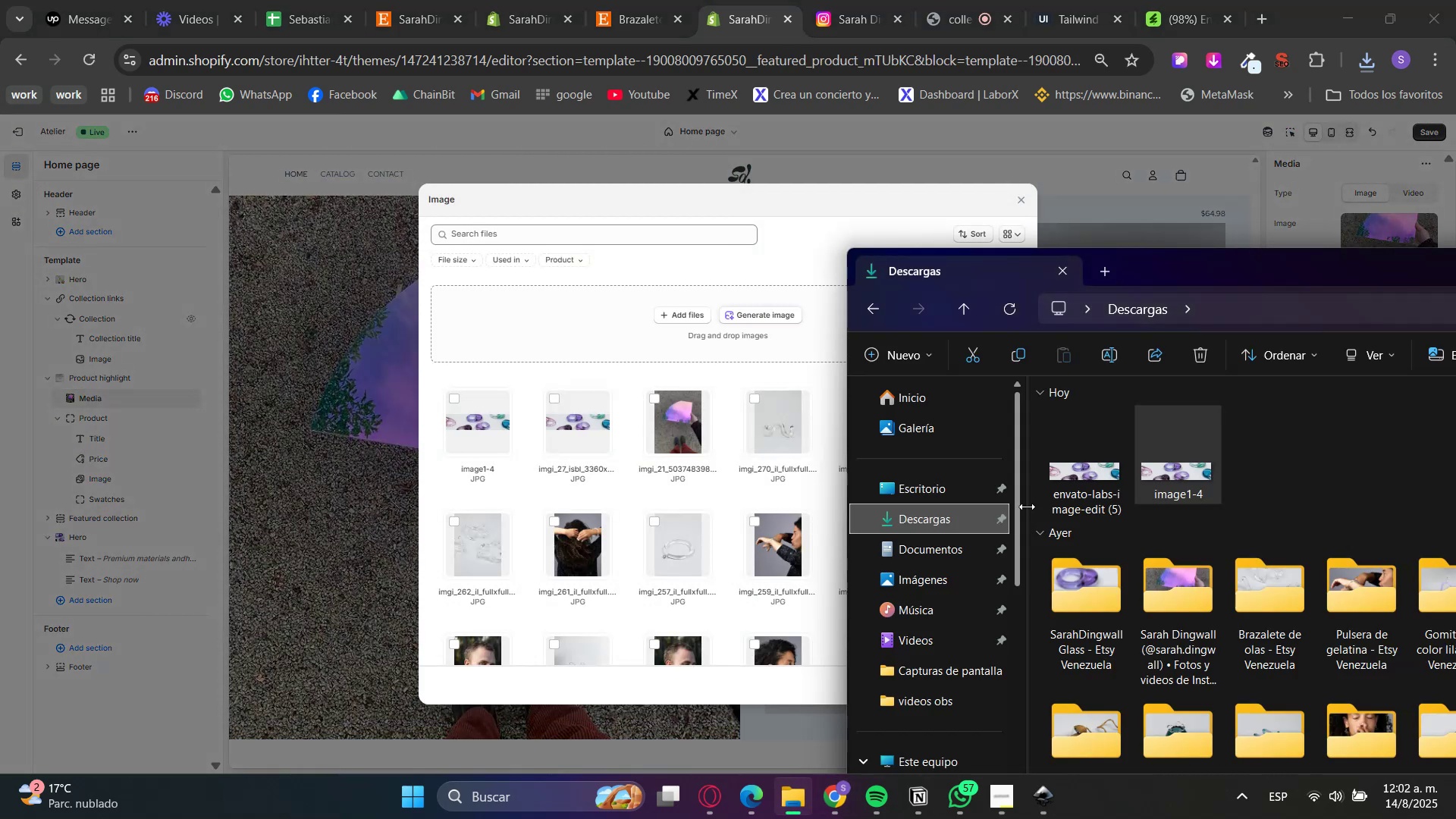 
left_click([930, 513])
 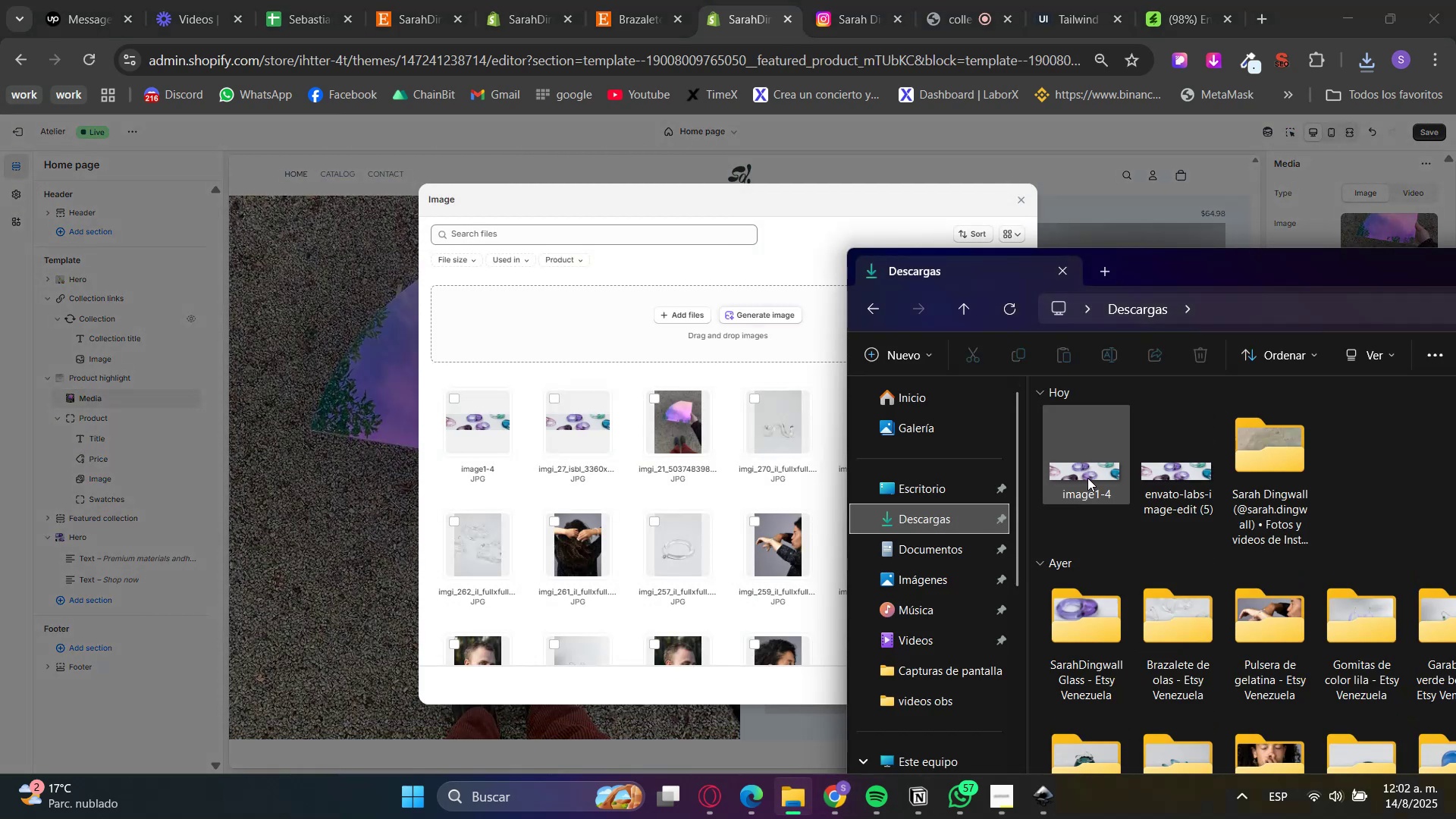 
double_click([1238, 461])
 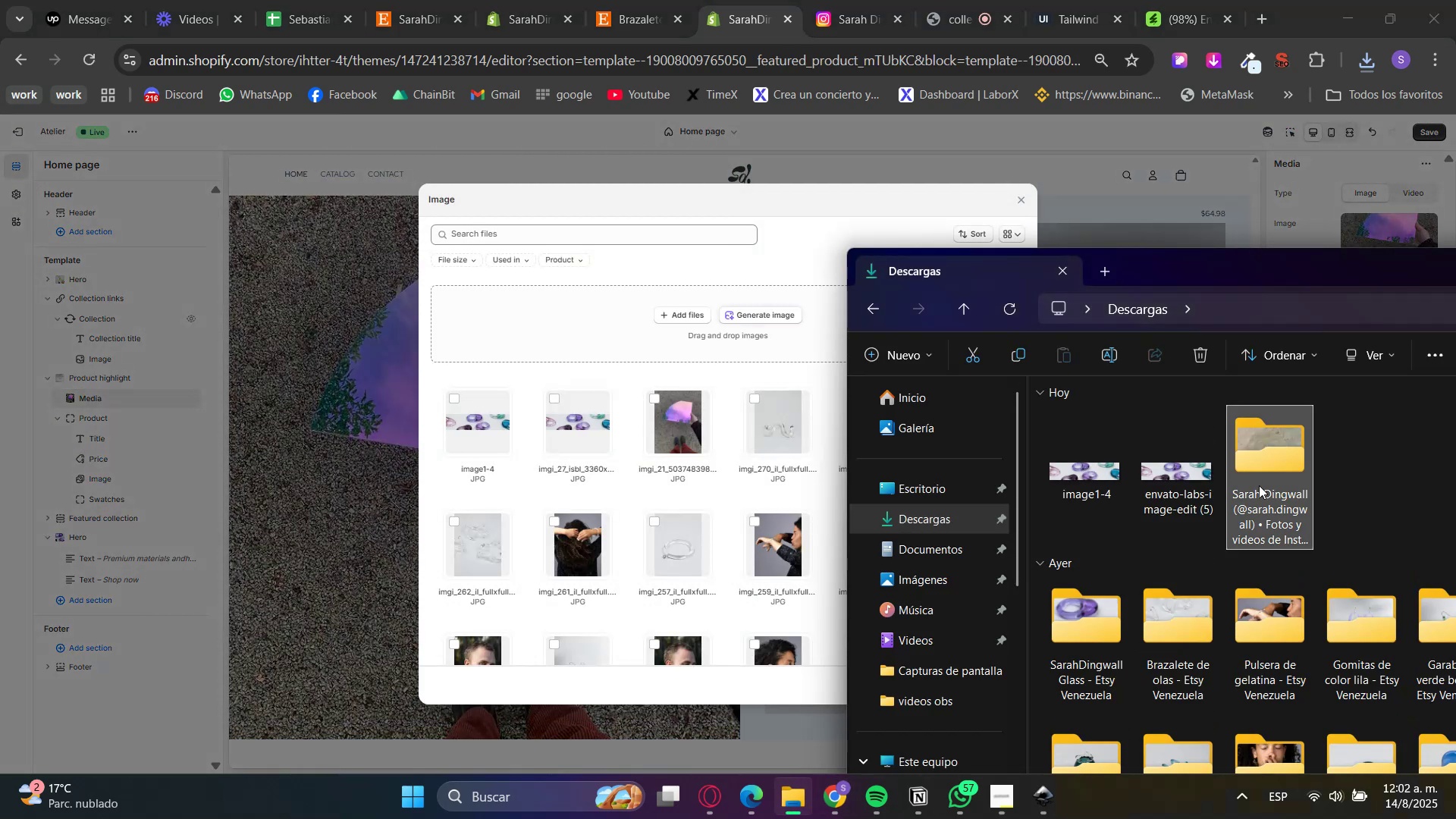 
triple_click([1266, 491])
 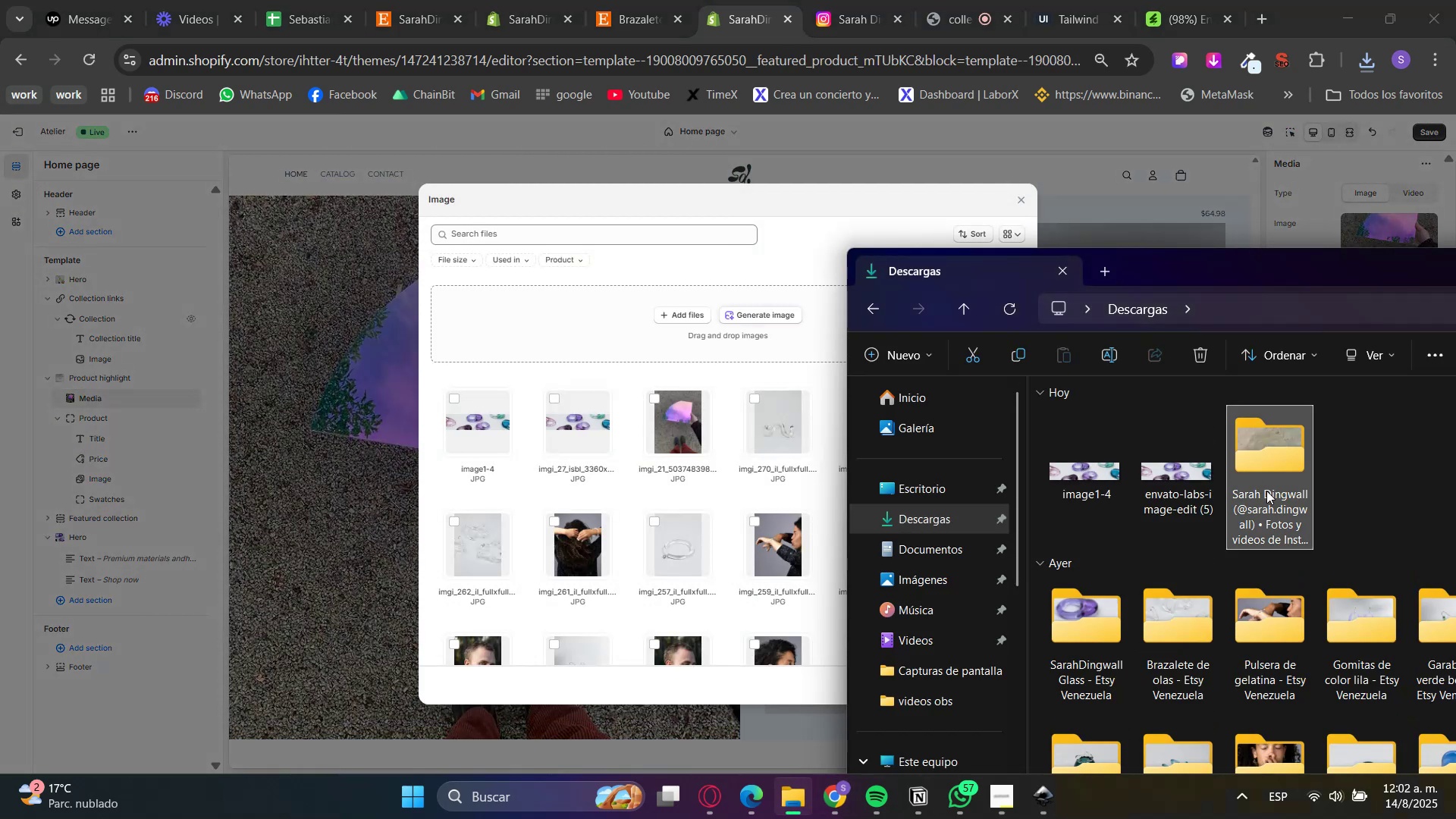 
triple_click([1266, 491])
 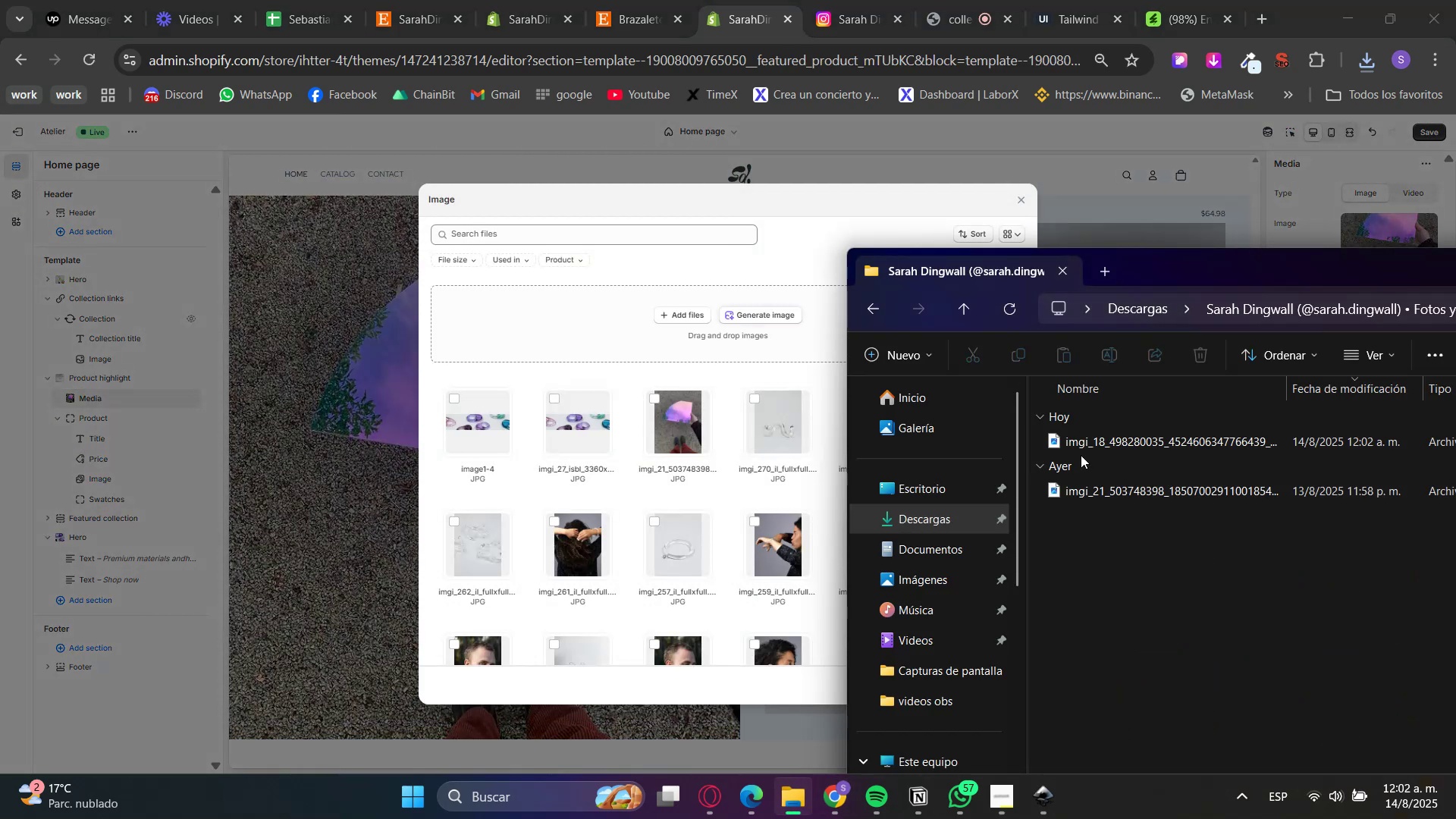 
left_click_drag(start_coordinate=[1077, 443], to_coordinate=[650, 450])
 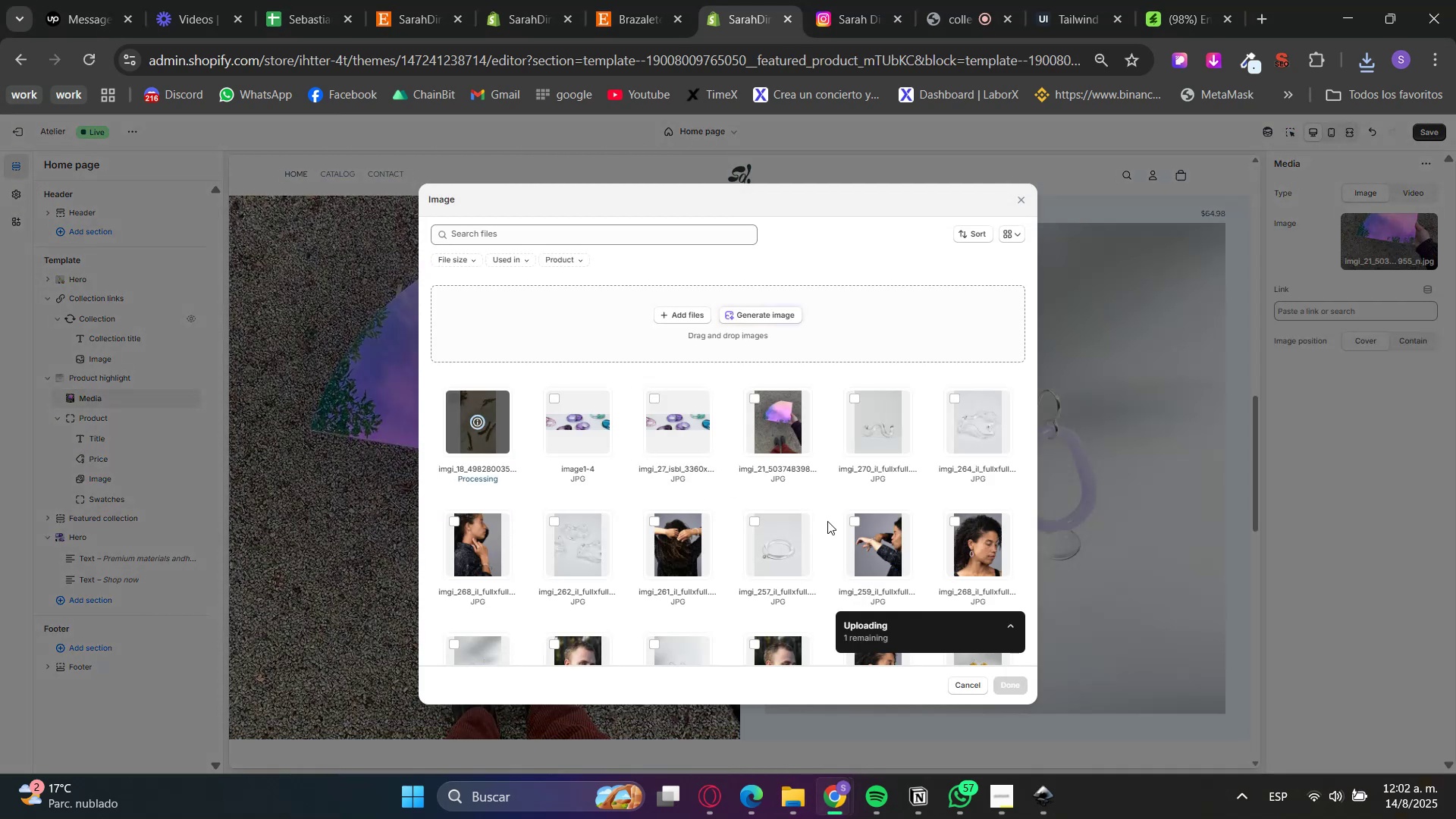 
mouse_move([882, 517])
 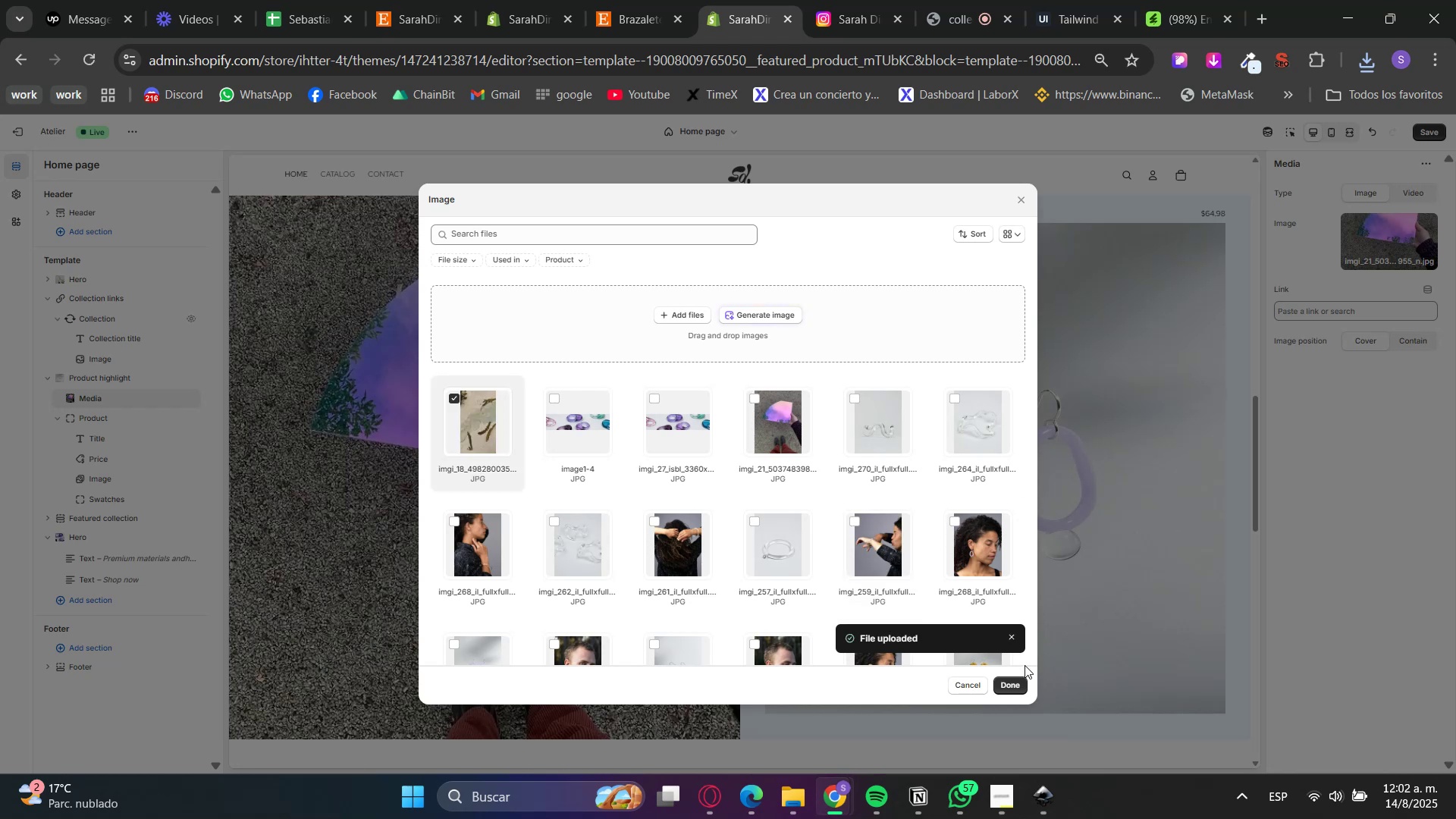 
left_click([1013, 679])
 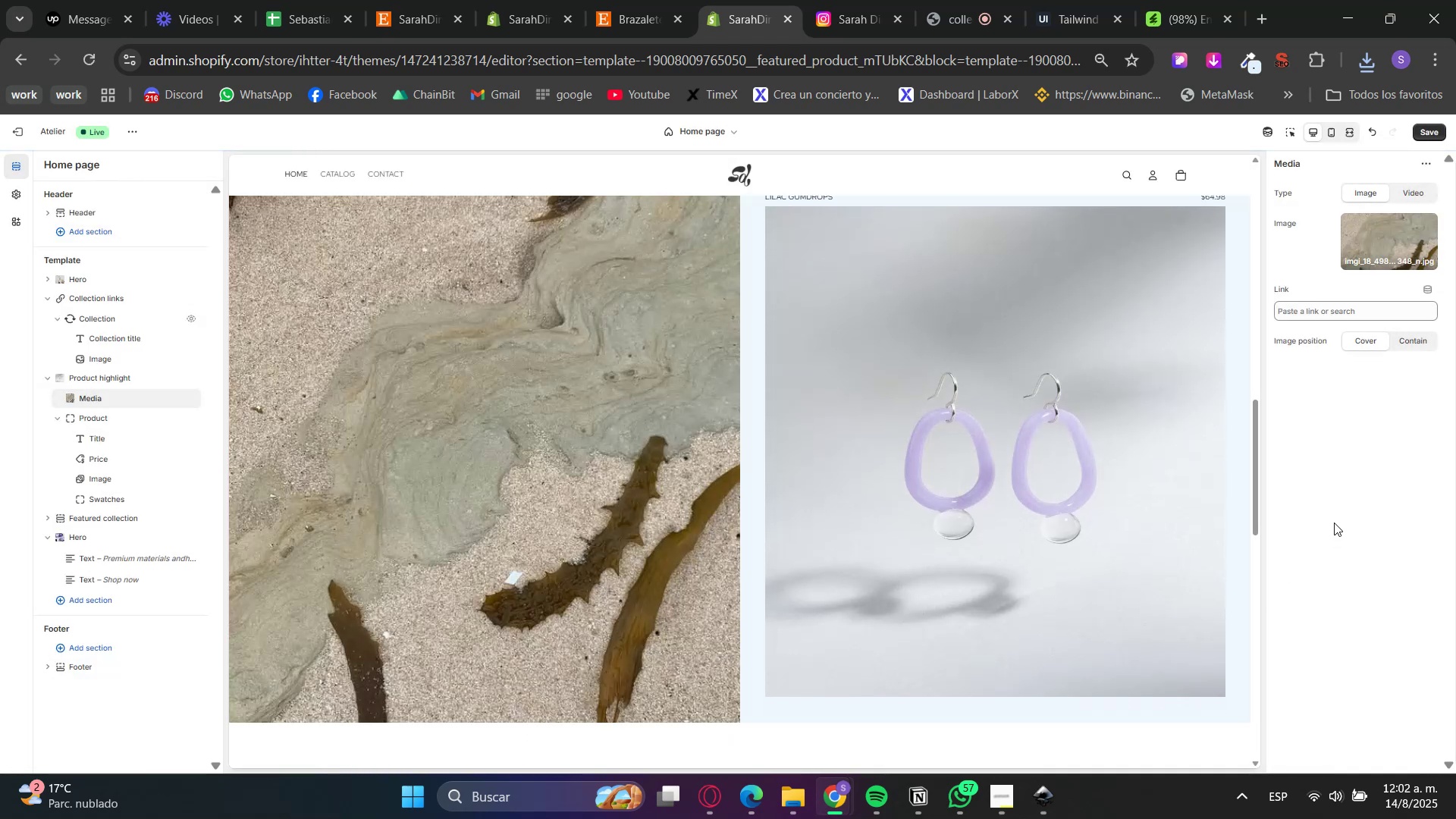 
scroll: coordinate [1241, 500], scroll_direction: up, amount: 6.0
 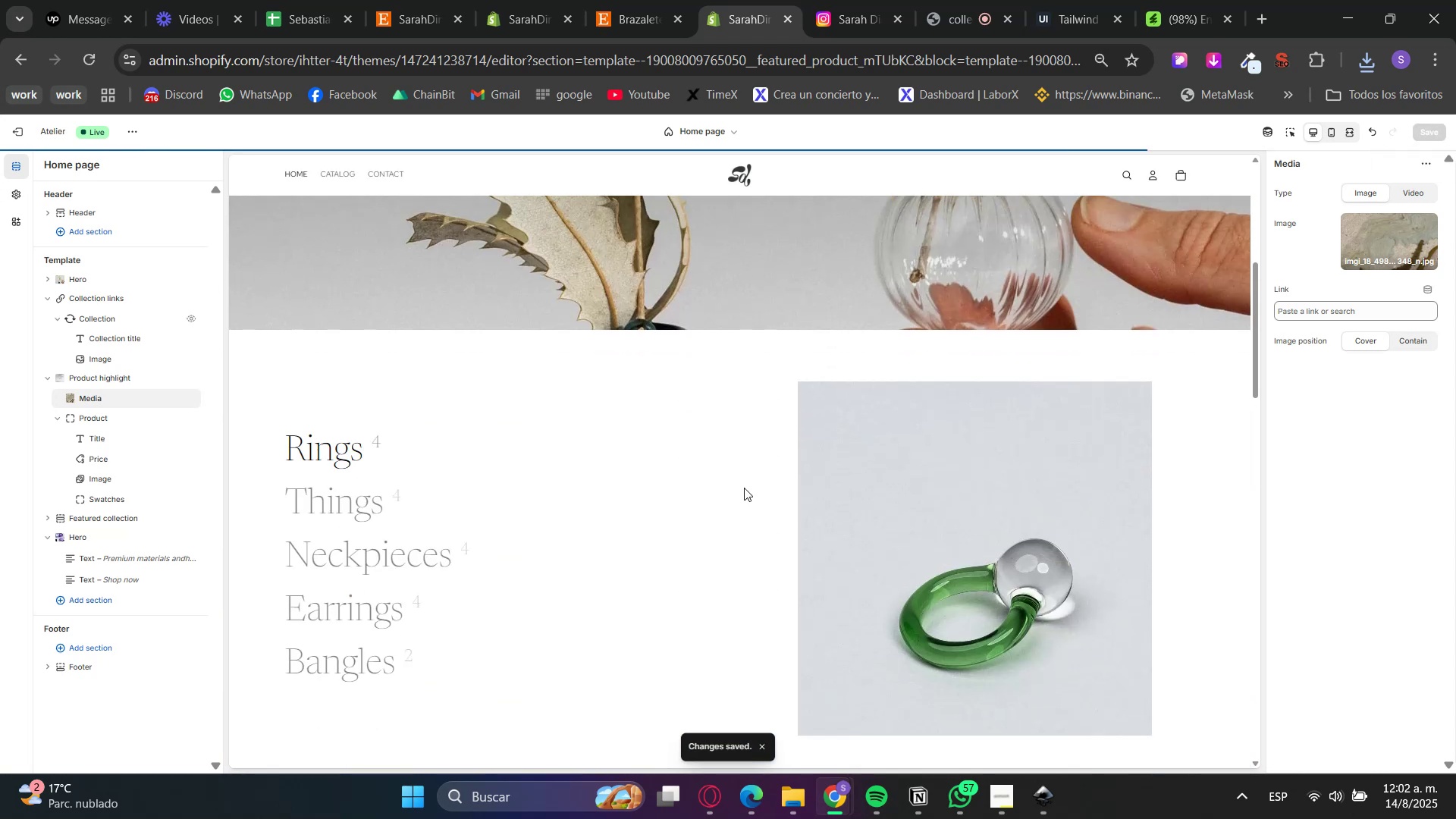 
wait(5.56)
 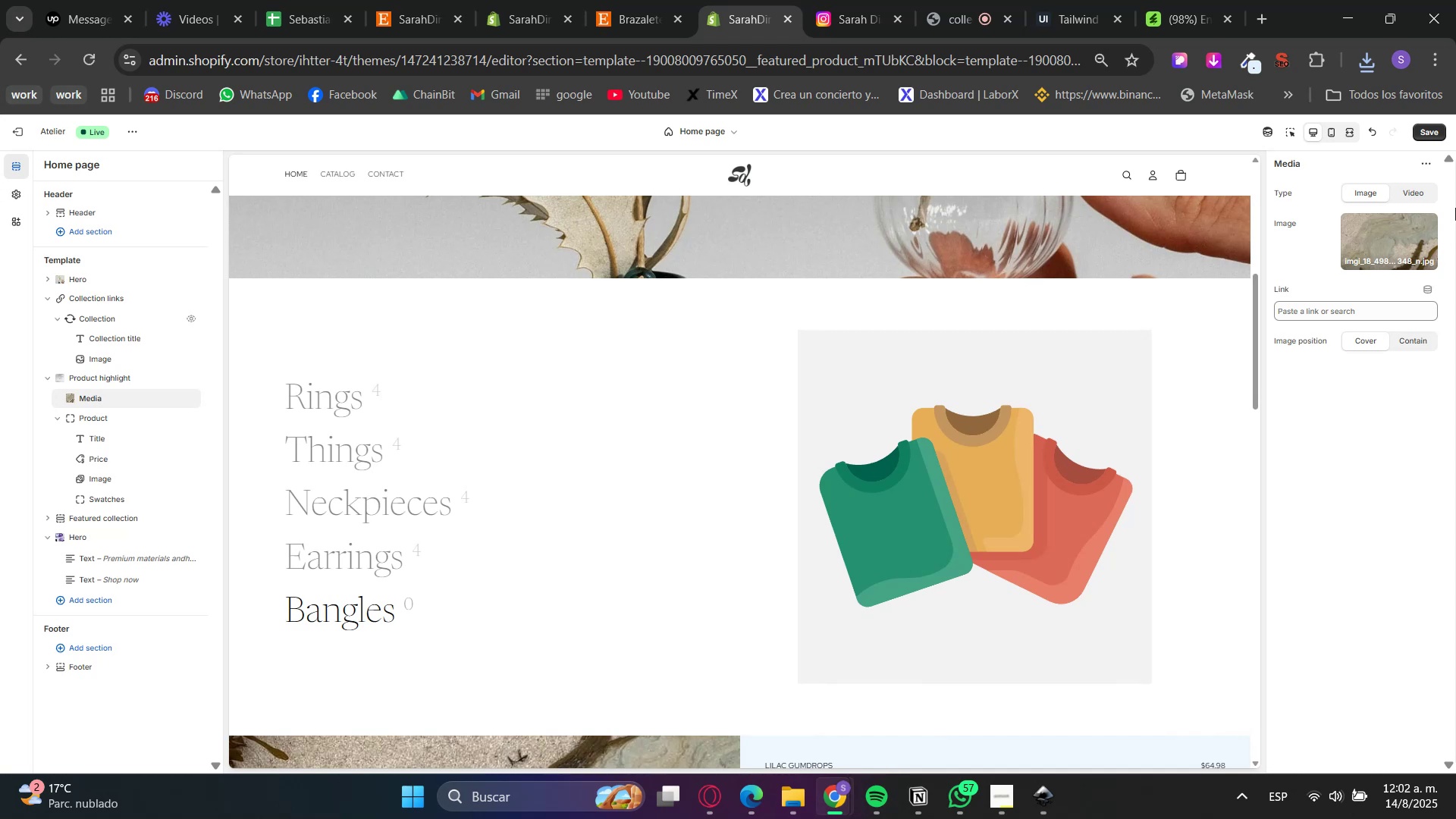 
scroll: coordinate [683, 604], scroll_direction: down, amount: 11.0
 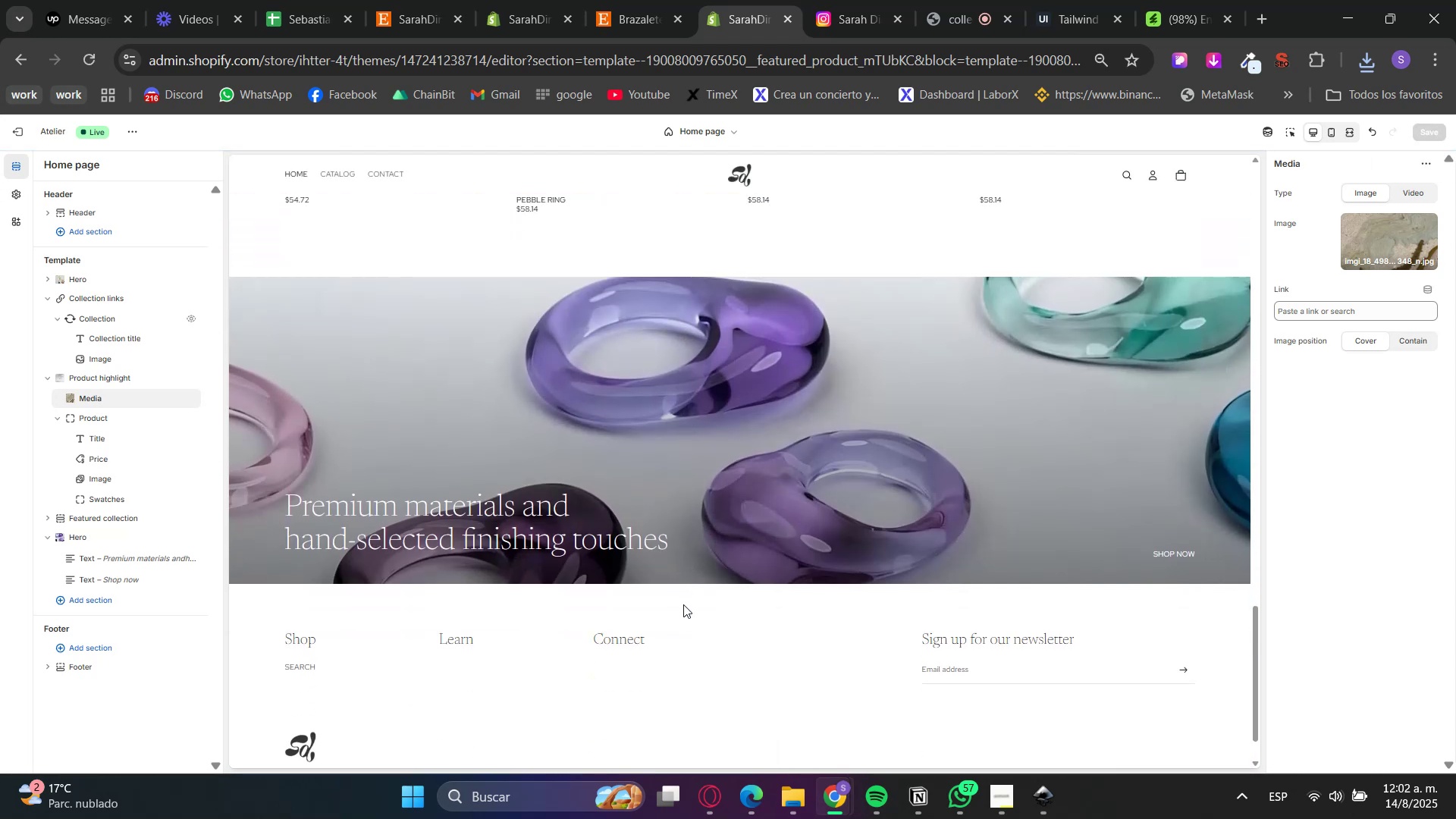 